 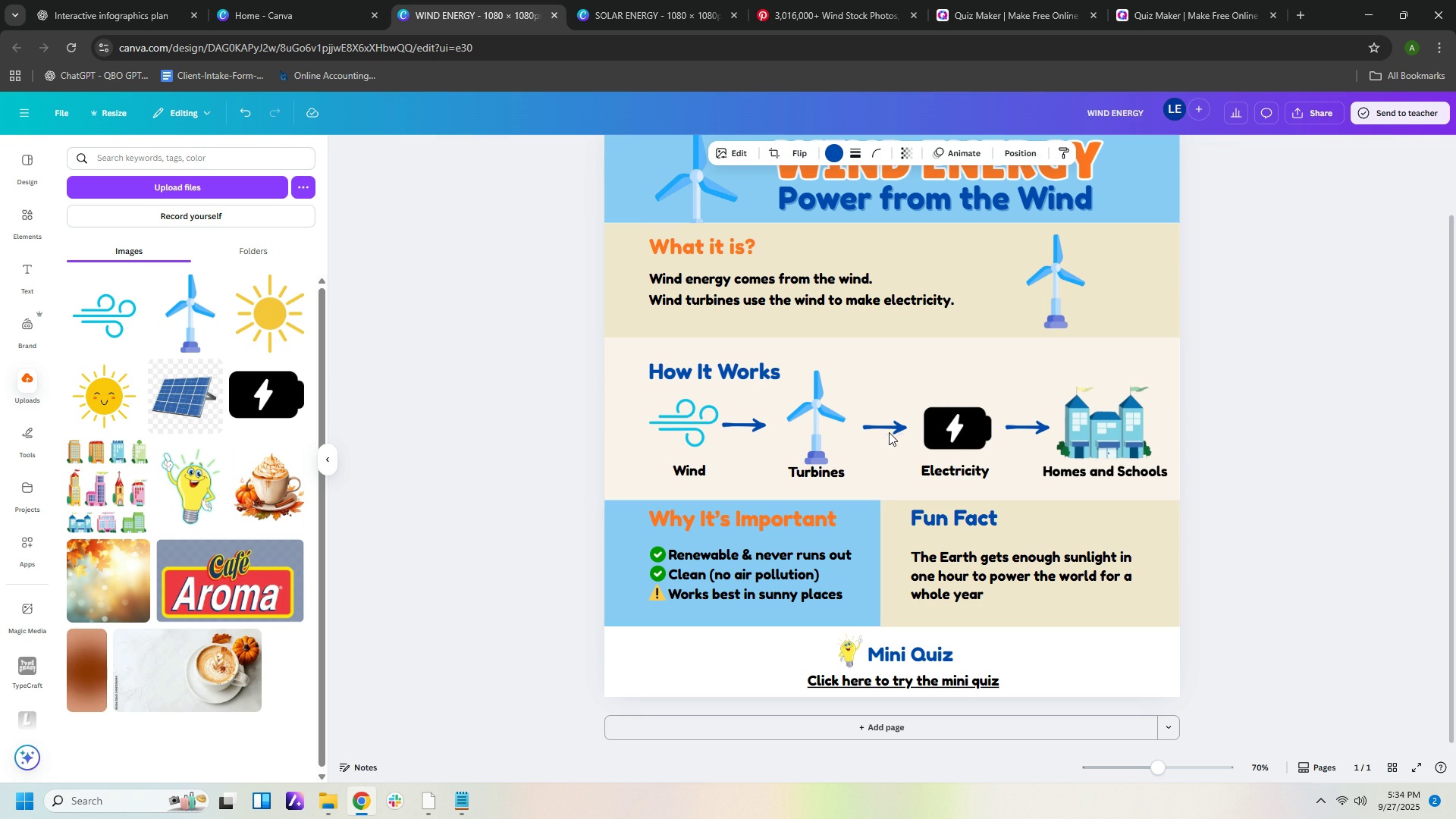 
key(ArrowLeft)
 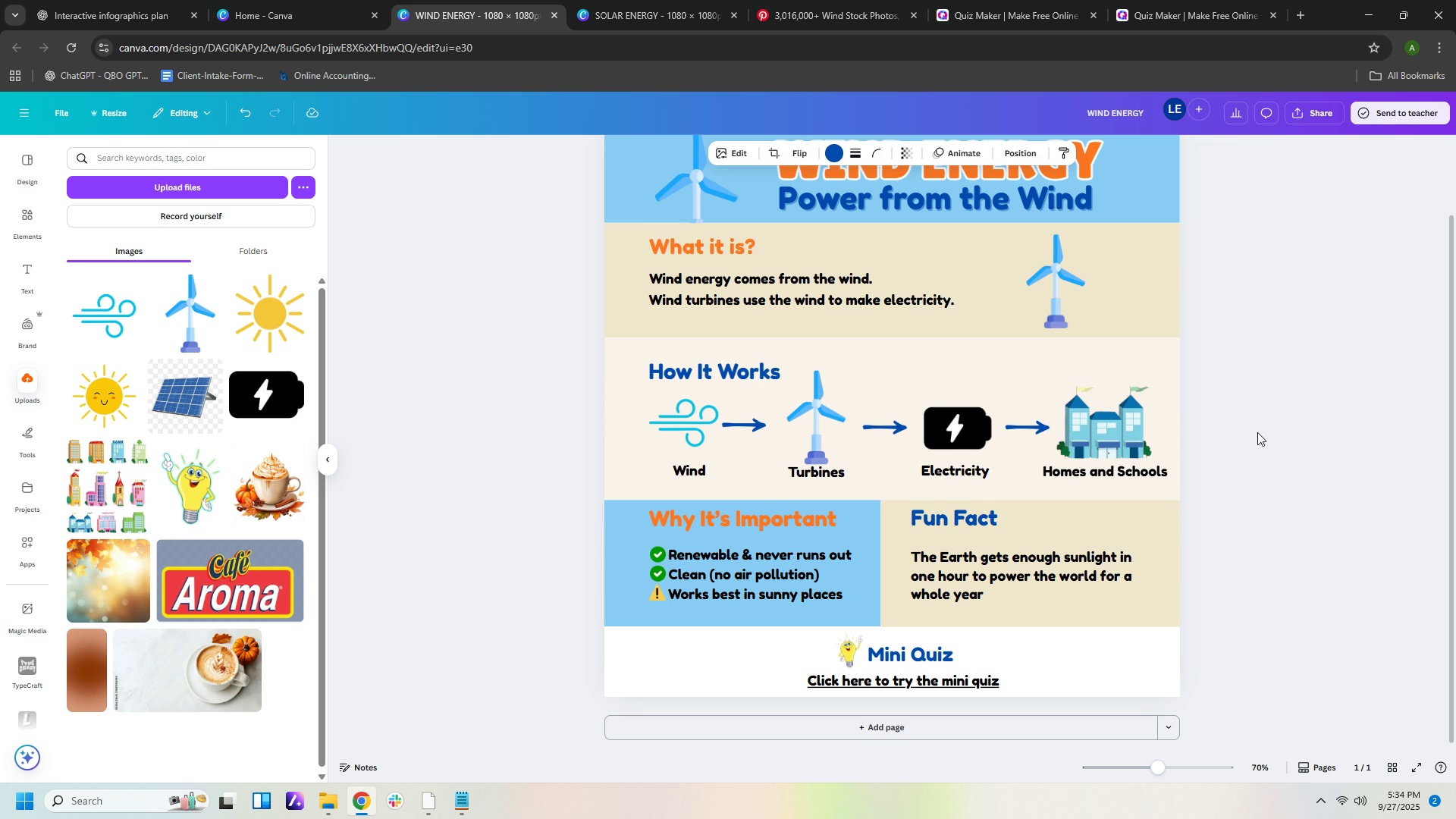 
left_click([1257, 432])
 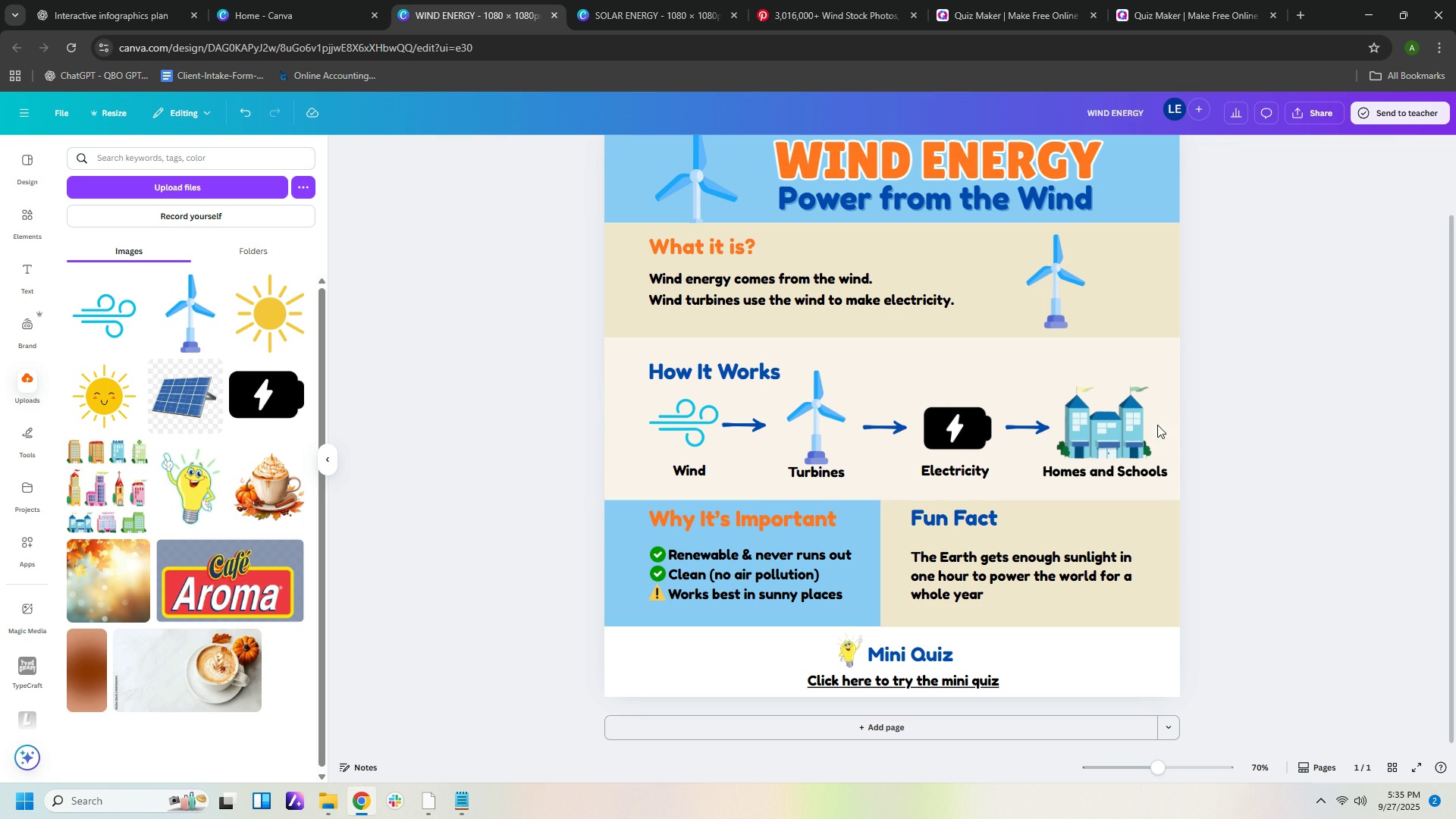 
left_click([823, 424])
 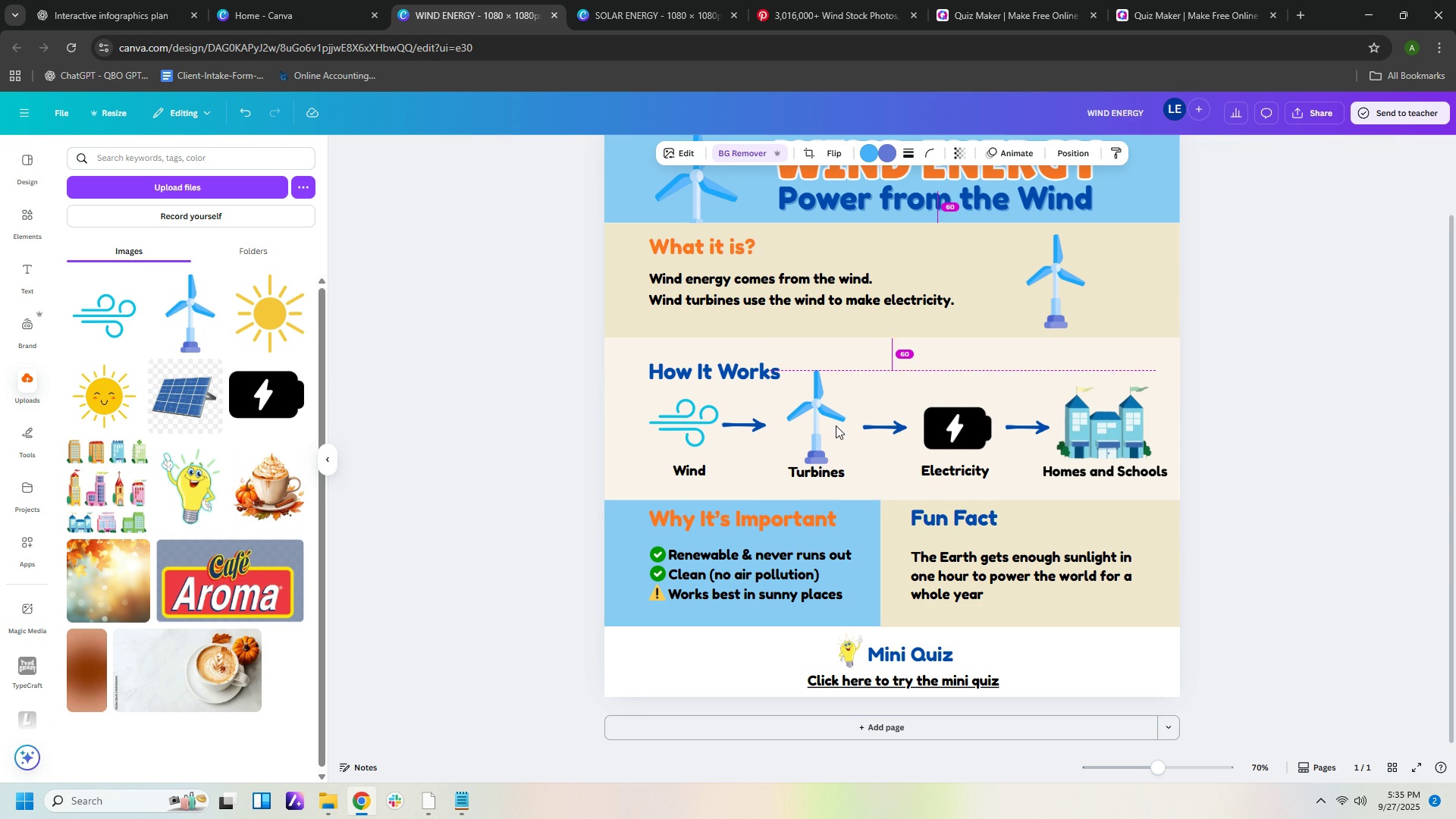 
key(ArrowUp)
 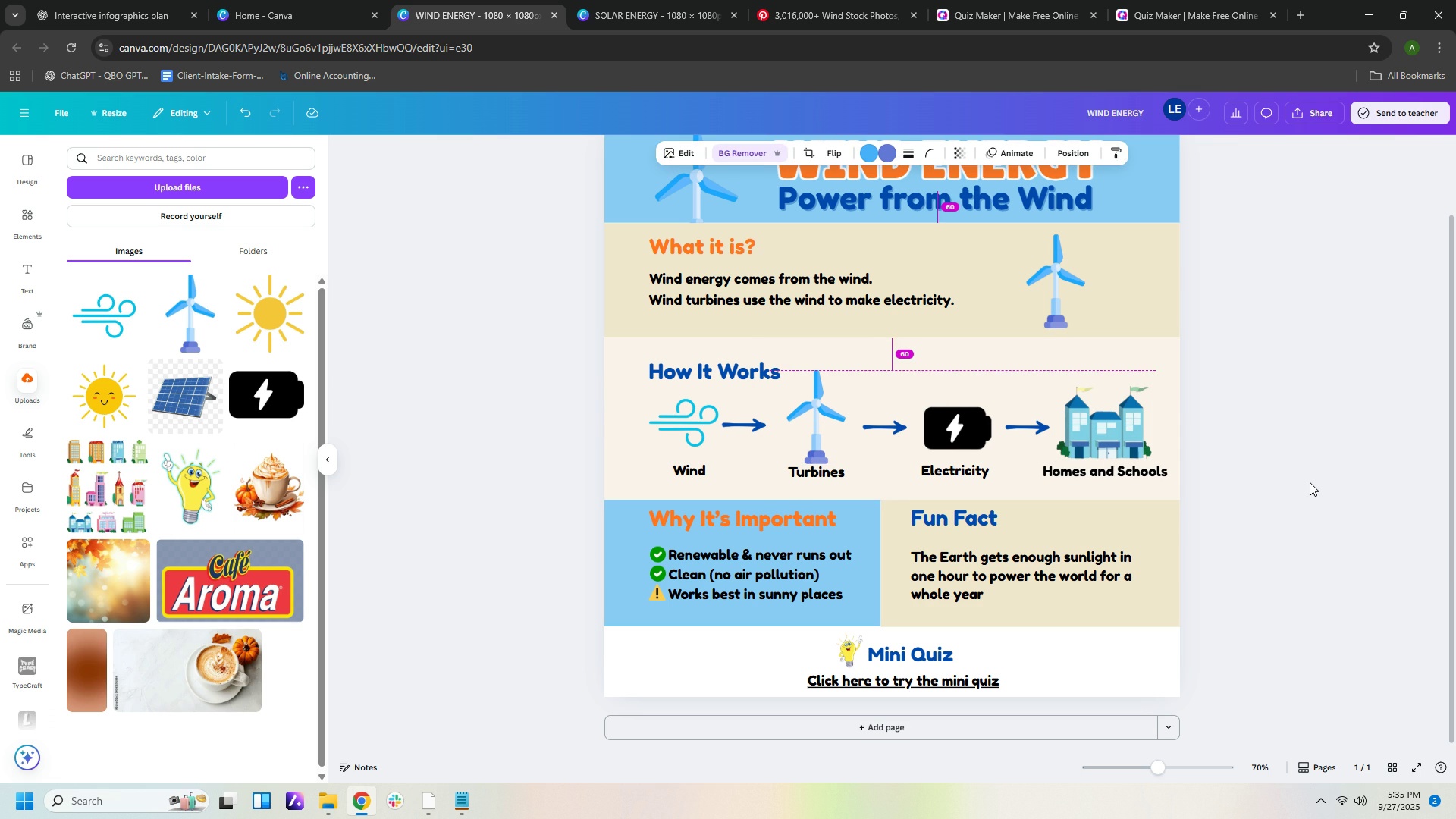 
left_click([1310, 482])
 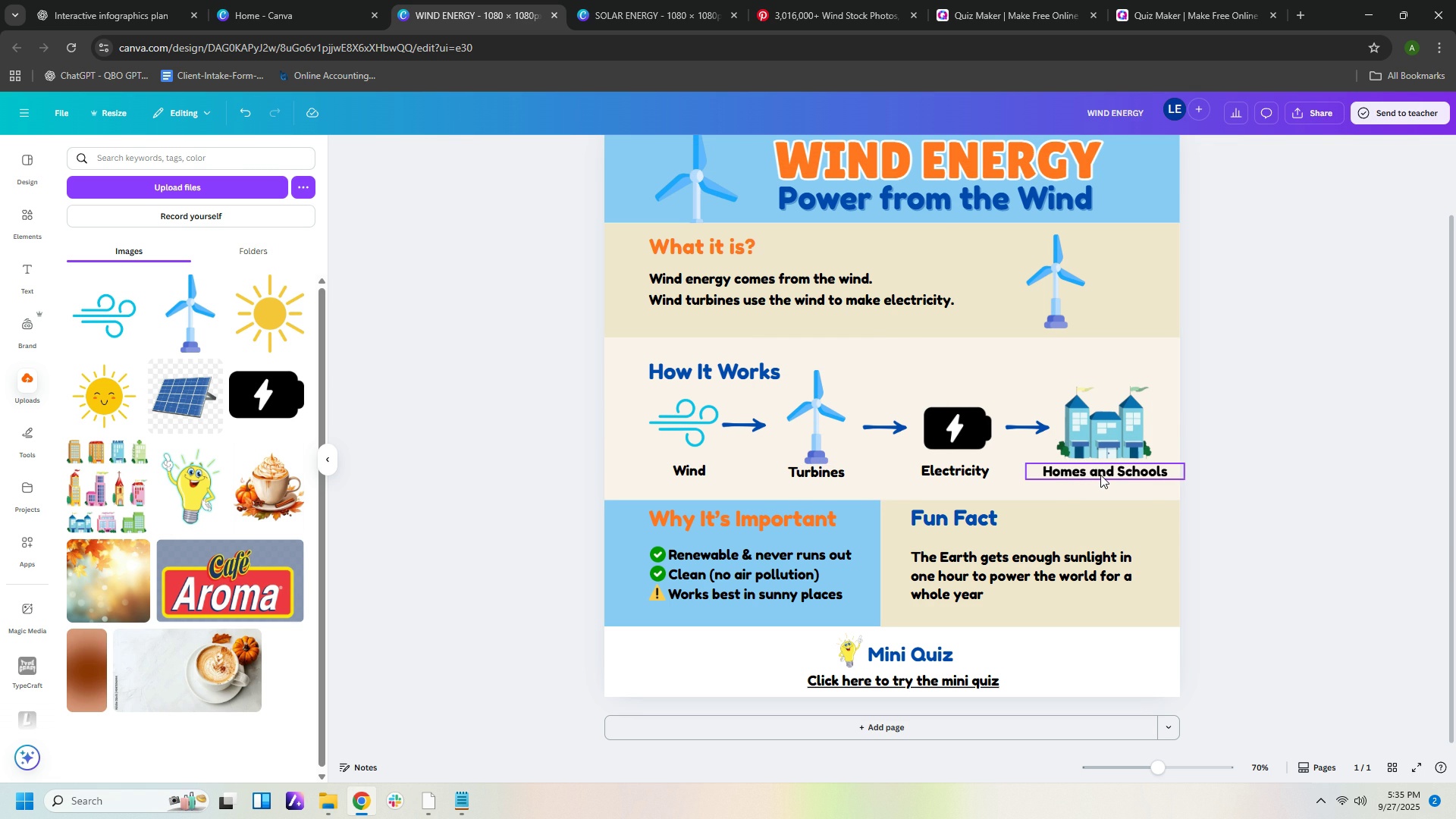 
left_click([1101, 472])
 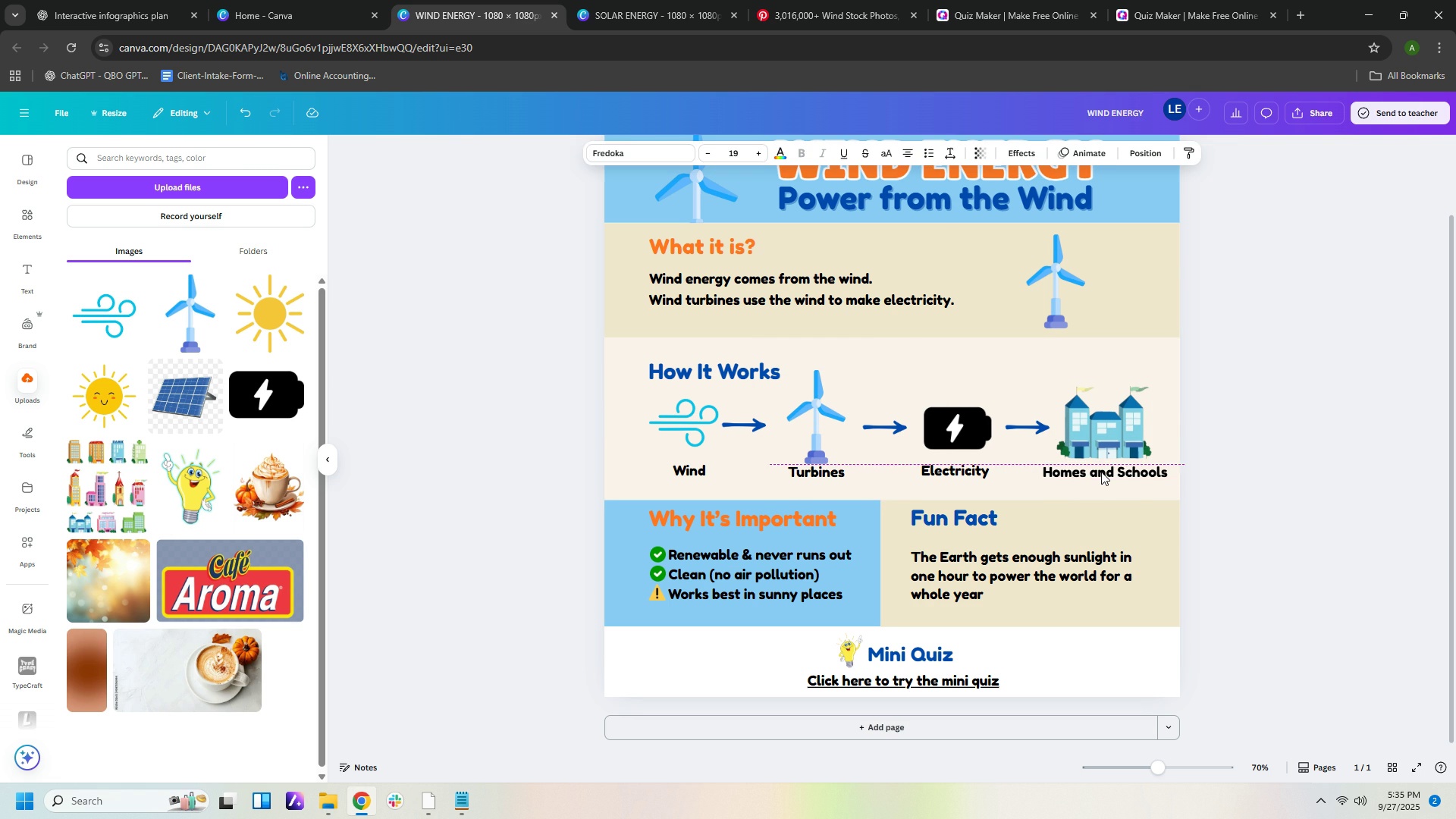 
key(ArrowDown)